 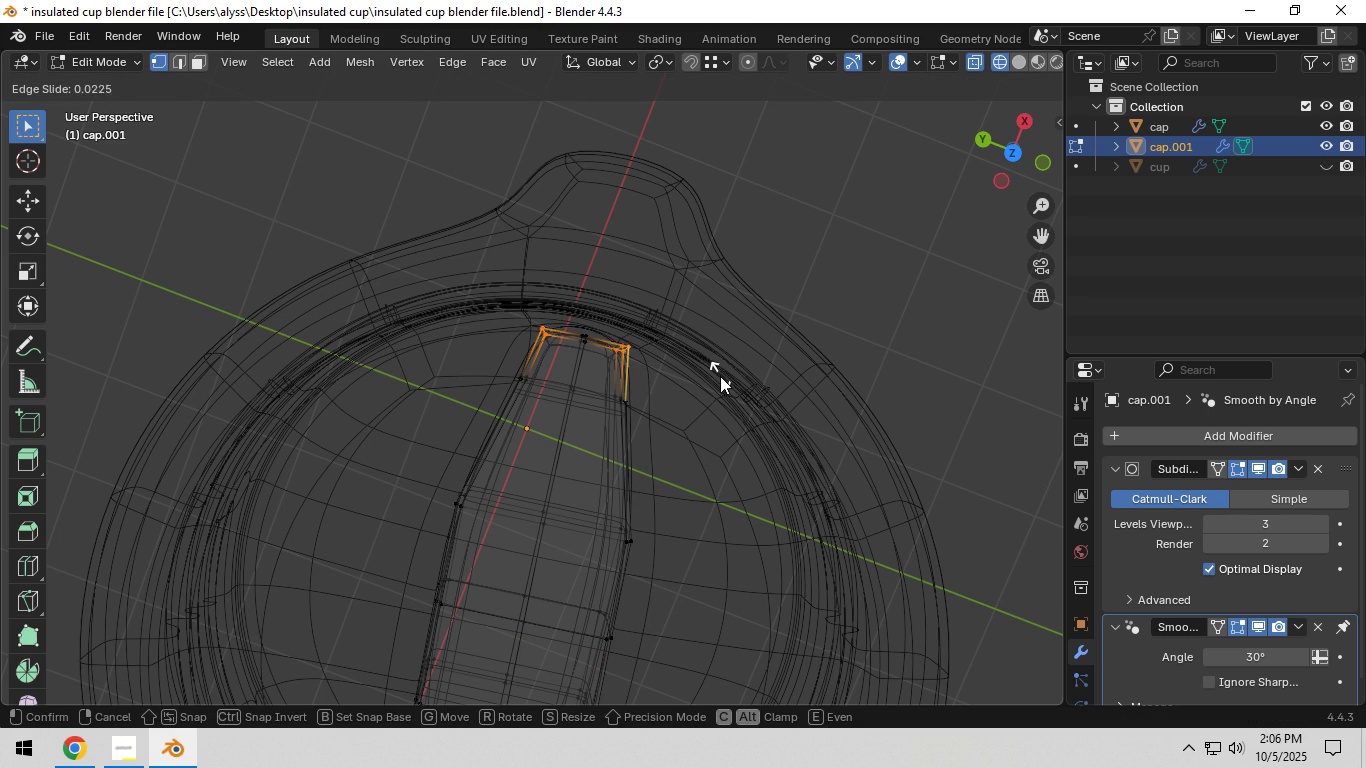 
left_click([718, 385])
 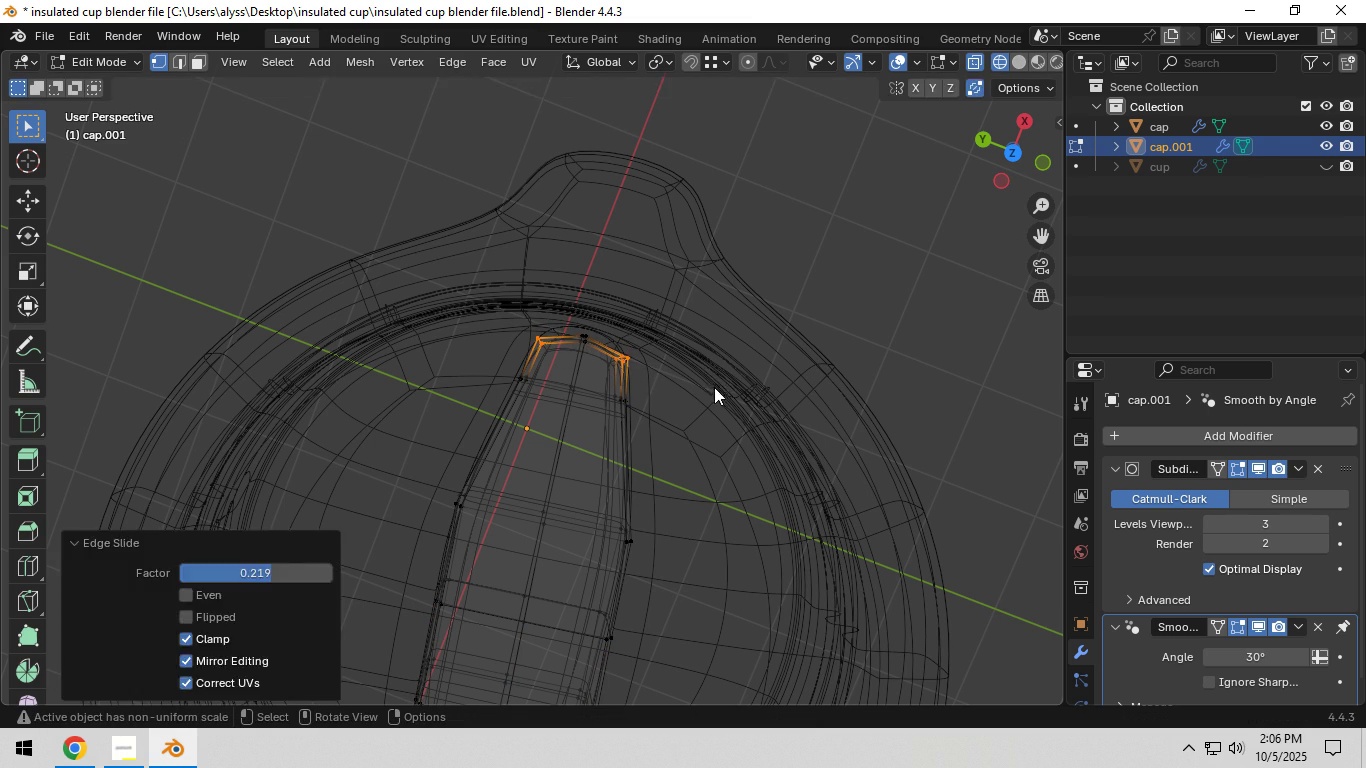 
key(Tab)
 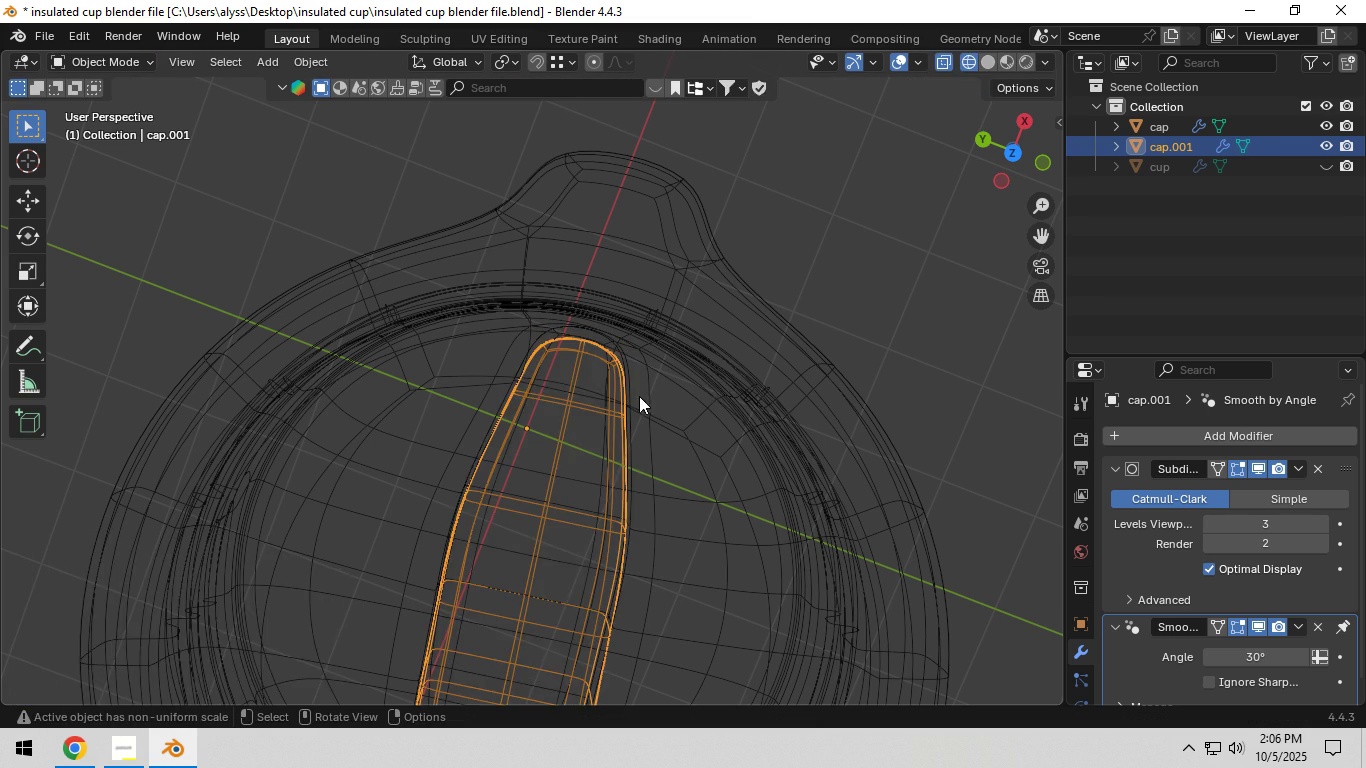 
key(Z)
 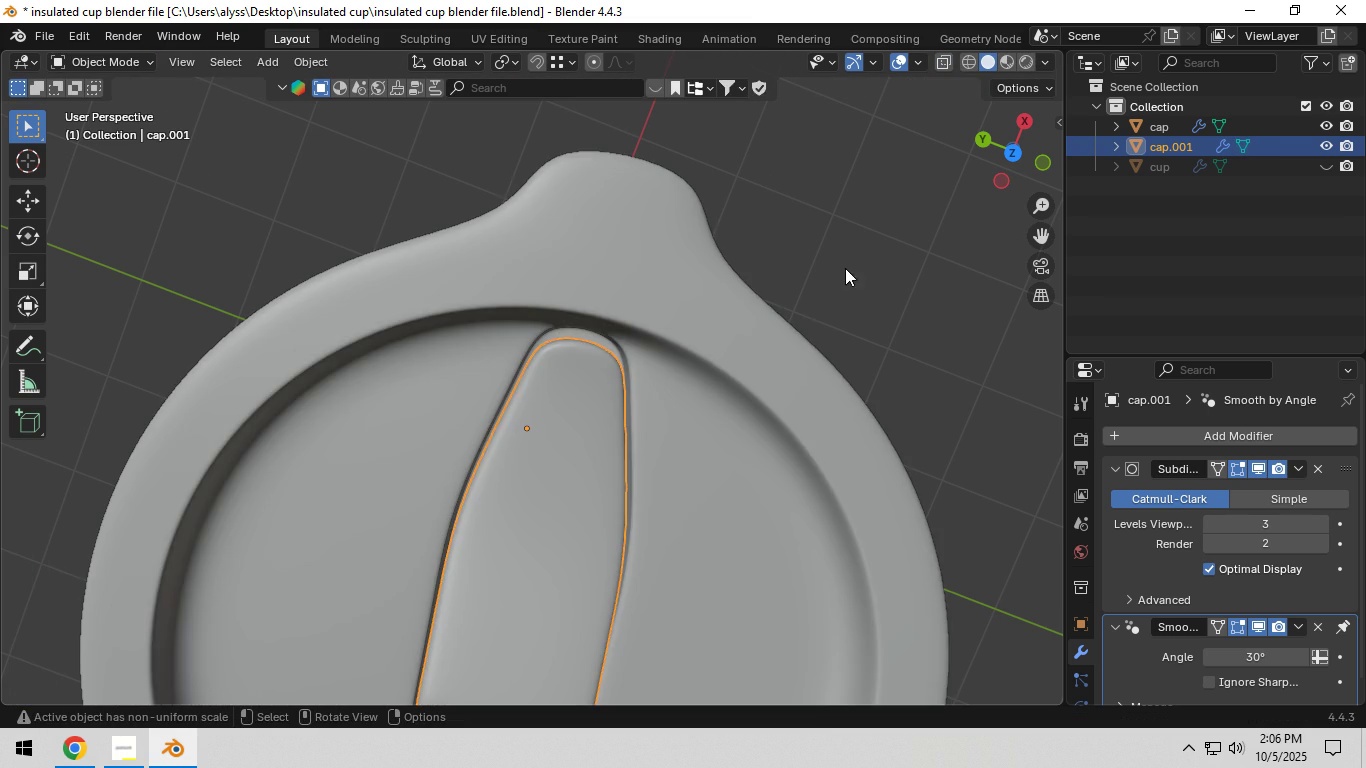 
left_click([852, 261])
 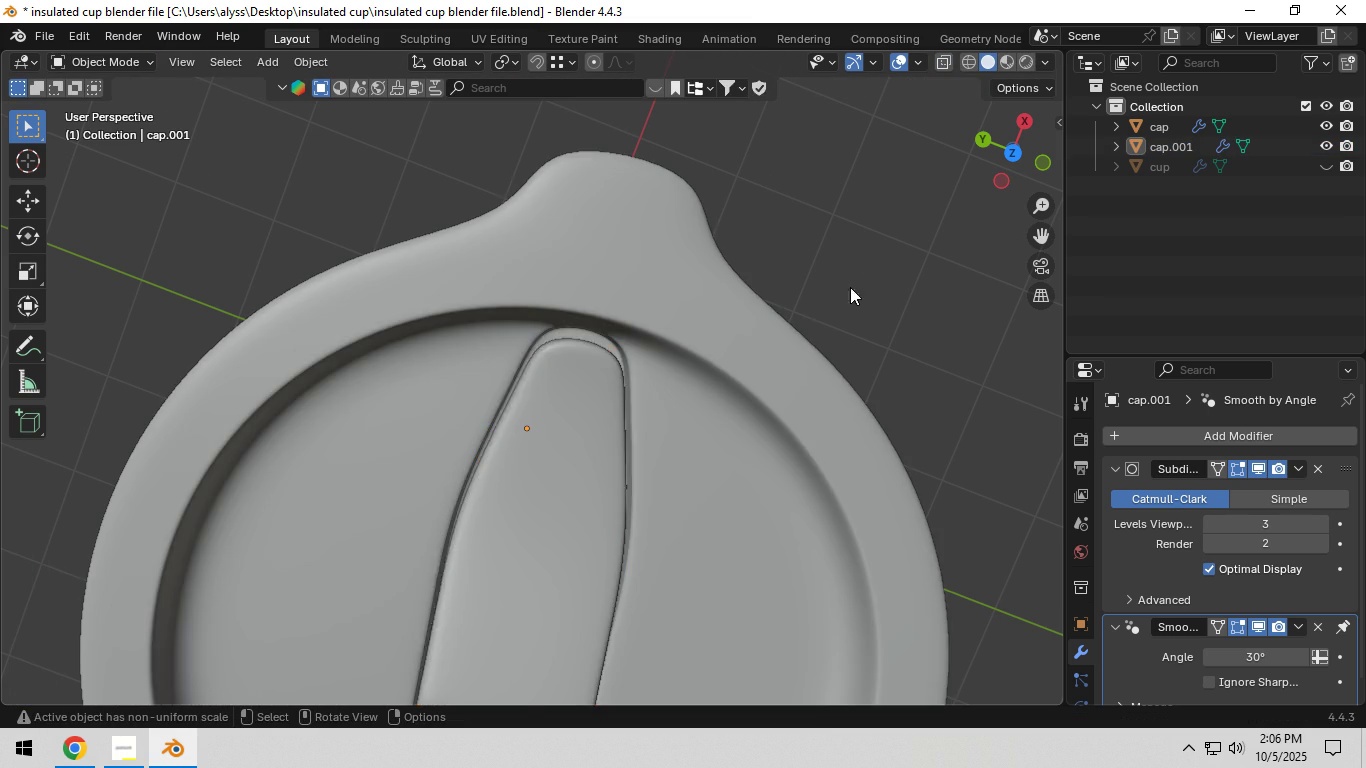 
scroll: coordinate [524, 402], scroll_direction: down, amount: 7.0